 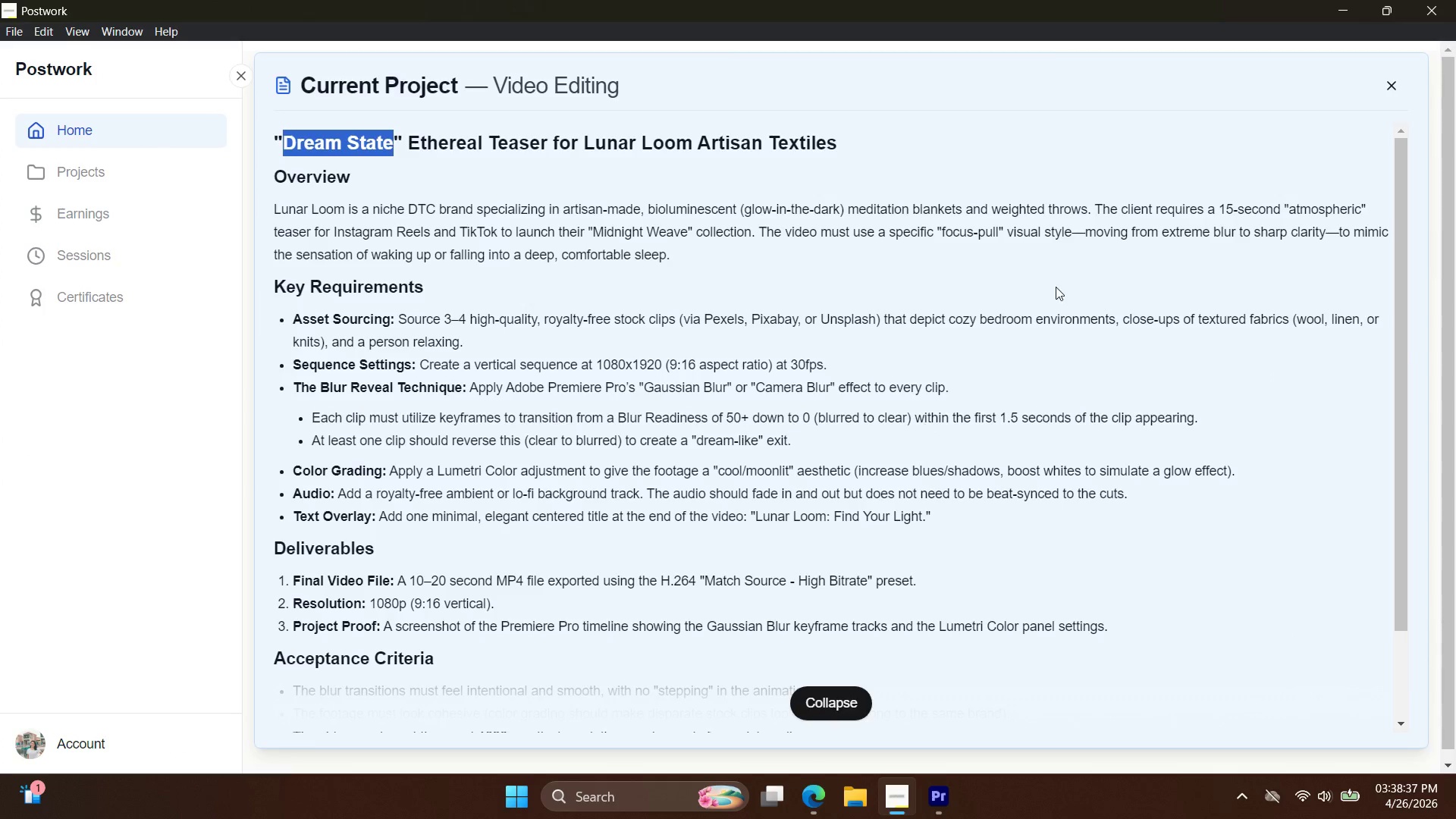 
left_click([928, 799])
 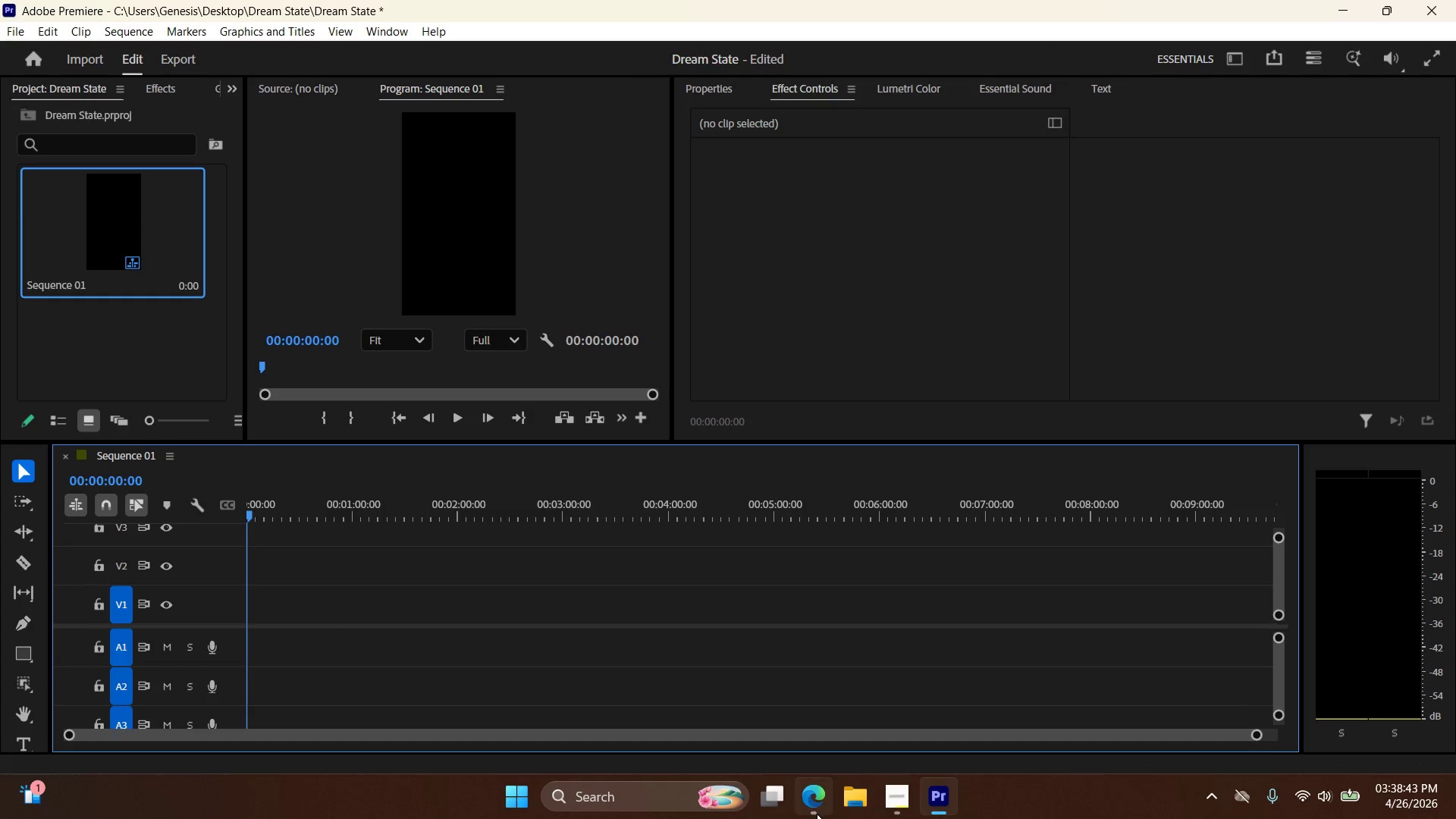 
left_click([812, 799])
 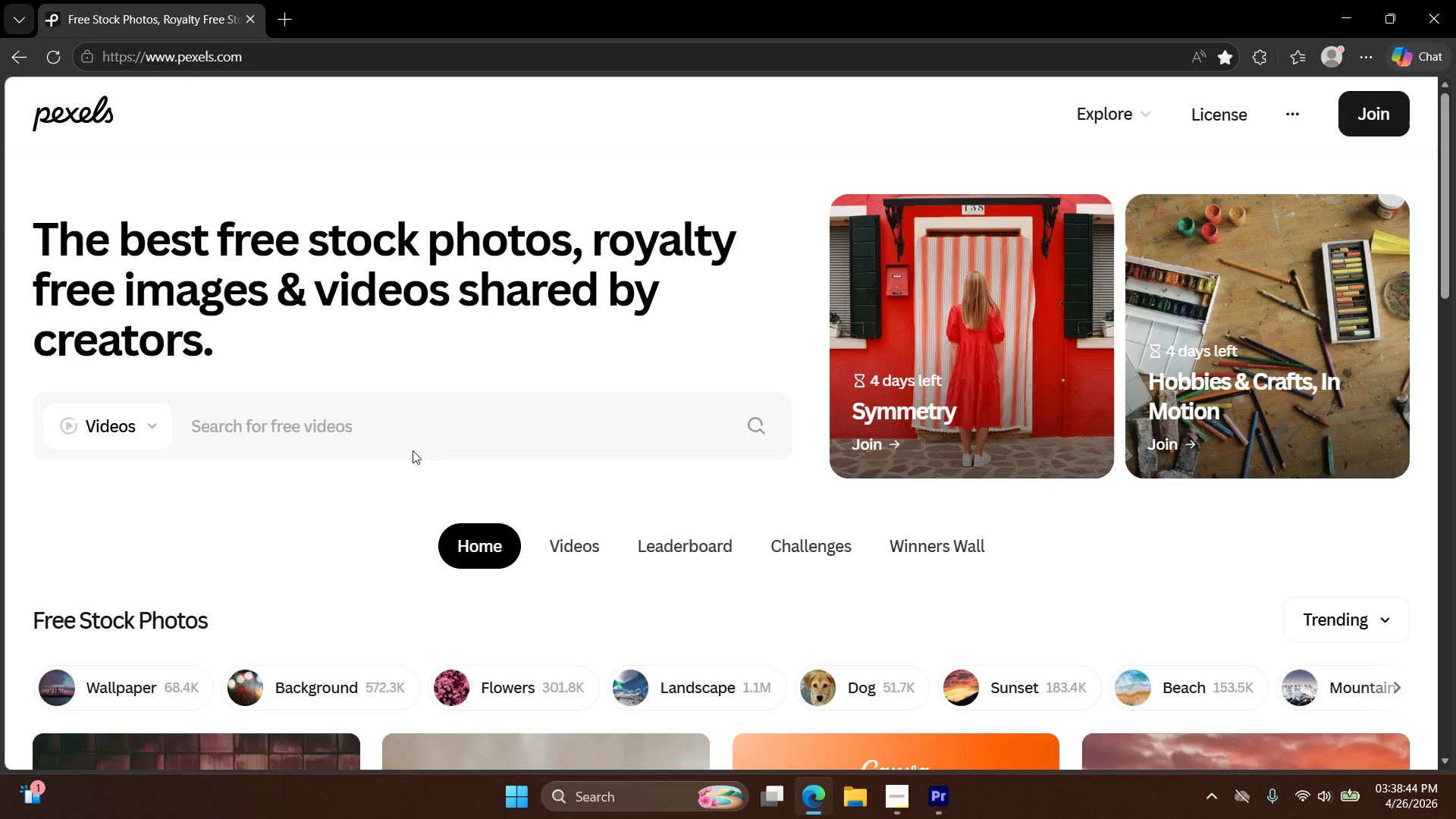 
left_click([392, 438])
 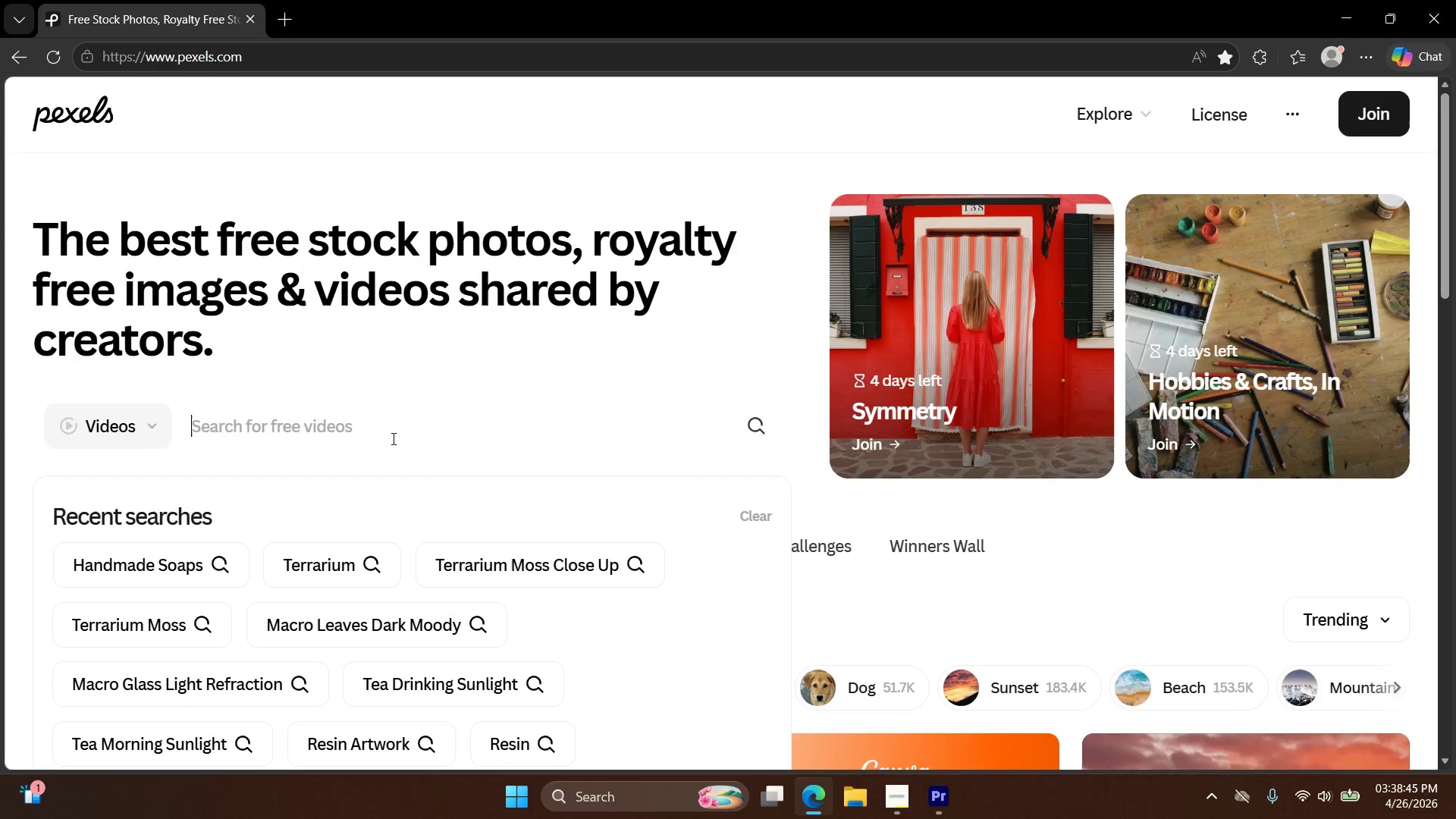 
type(wool)
 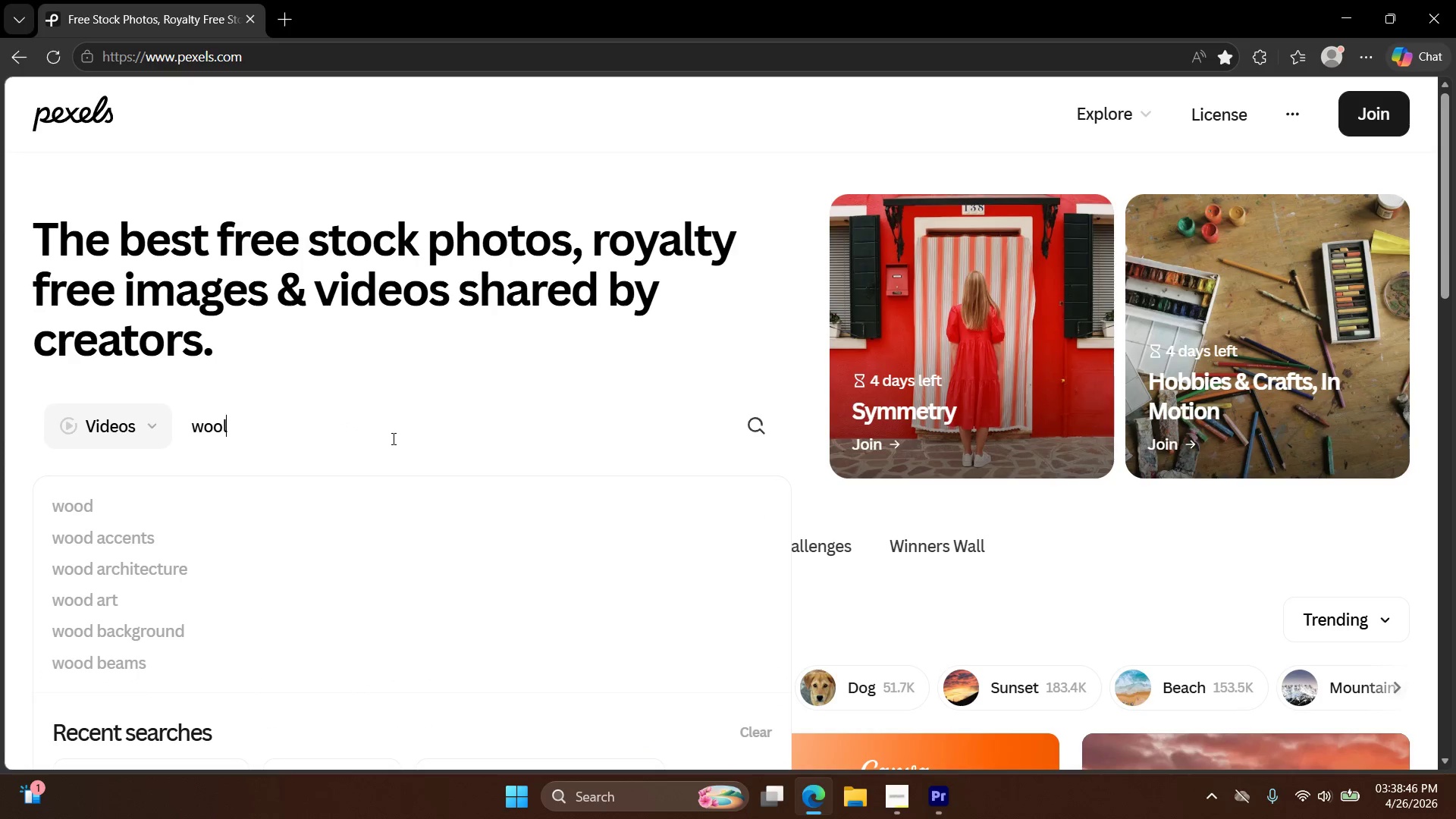 
key(Enter)
 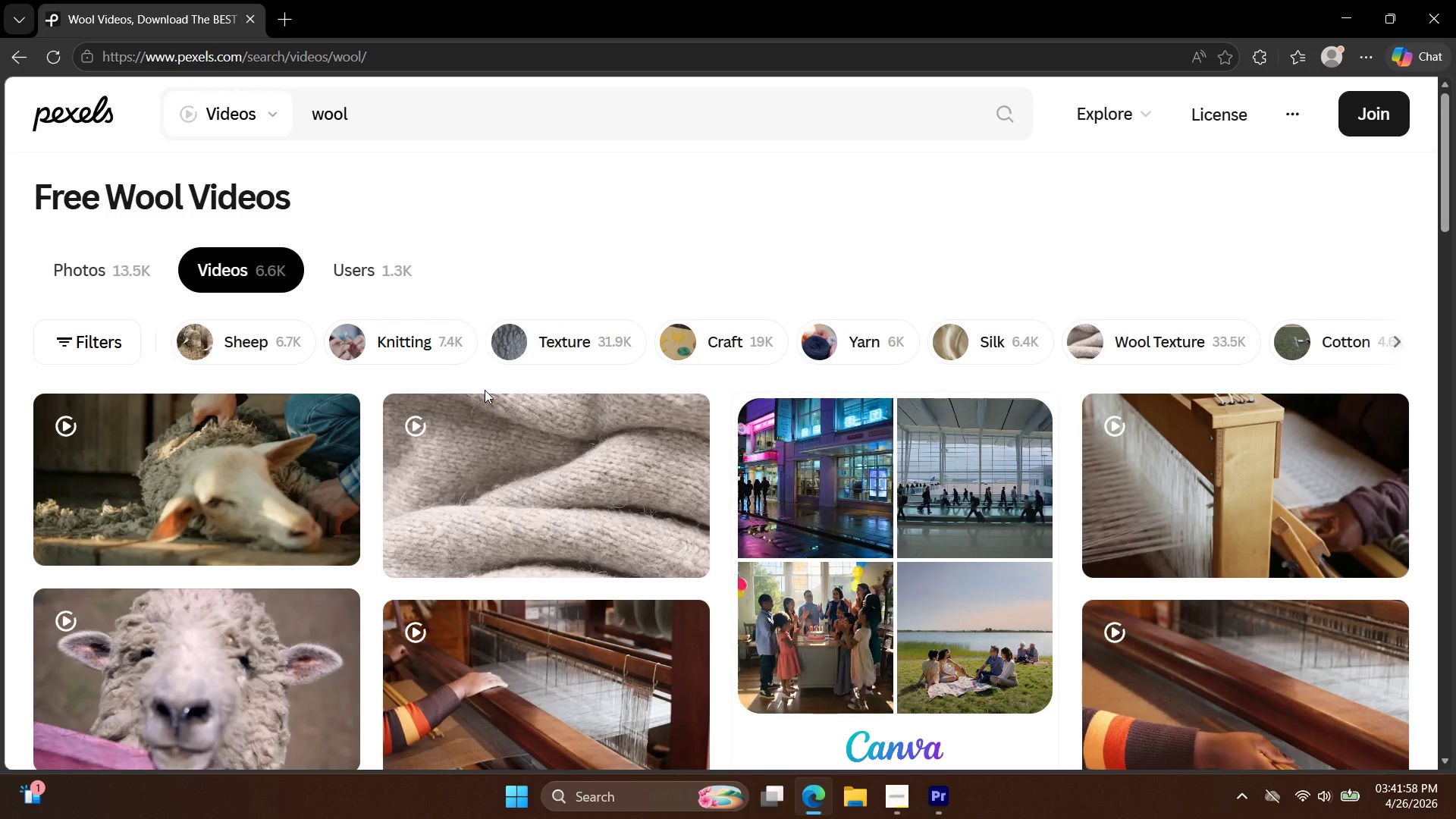 
wait(197.02)
 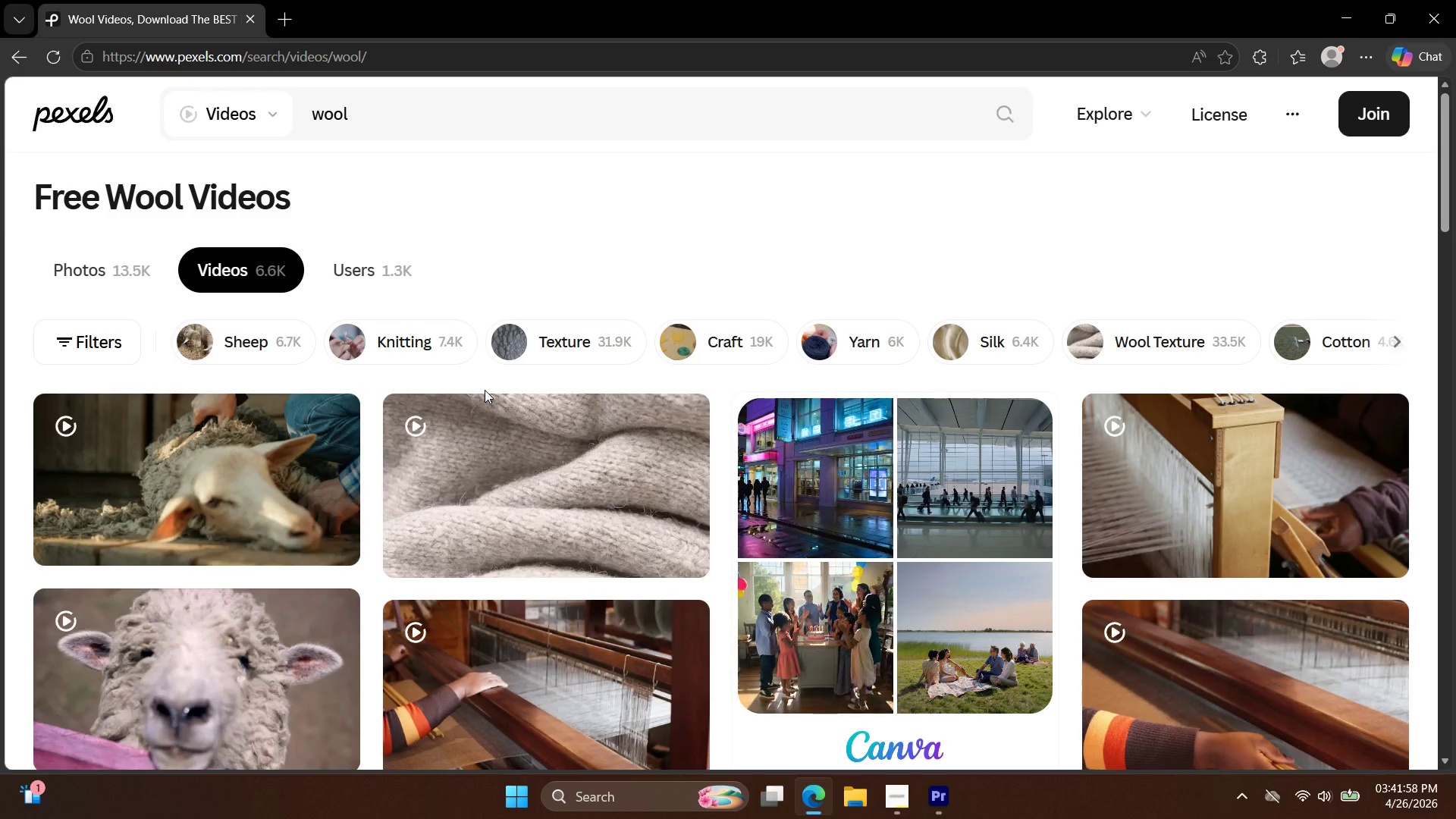 
left_click([931, 811])
 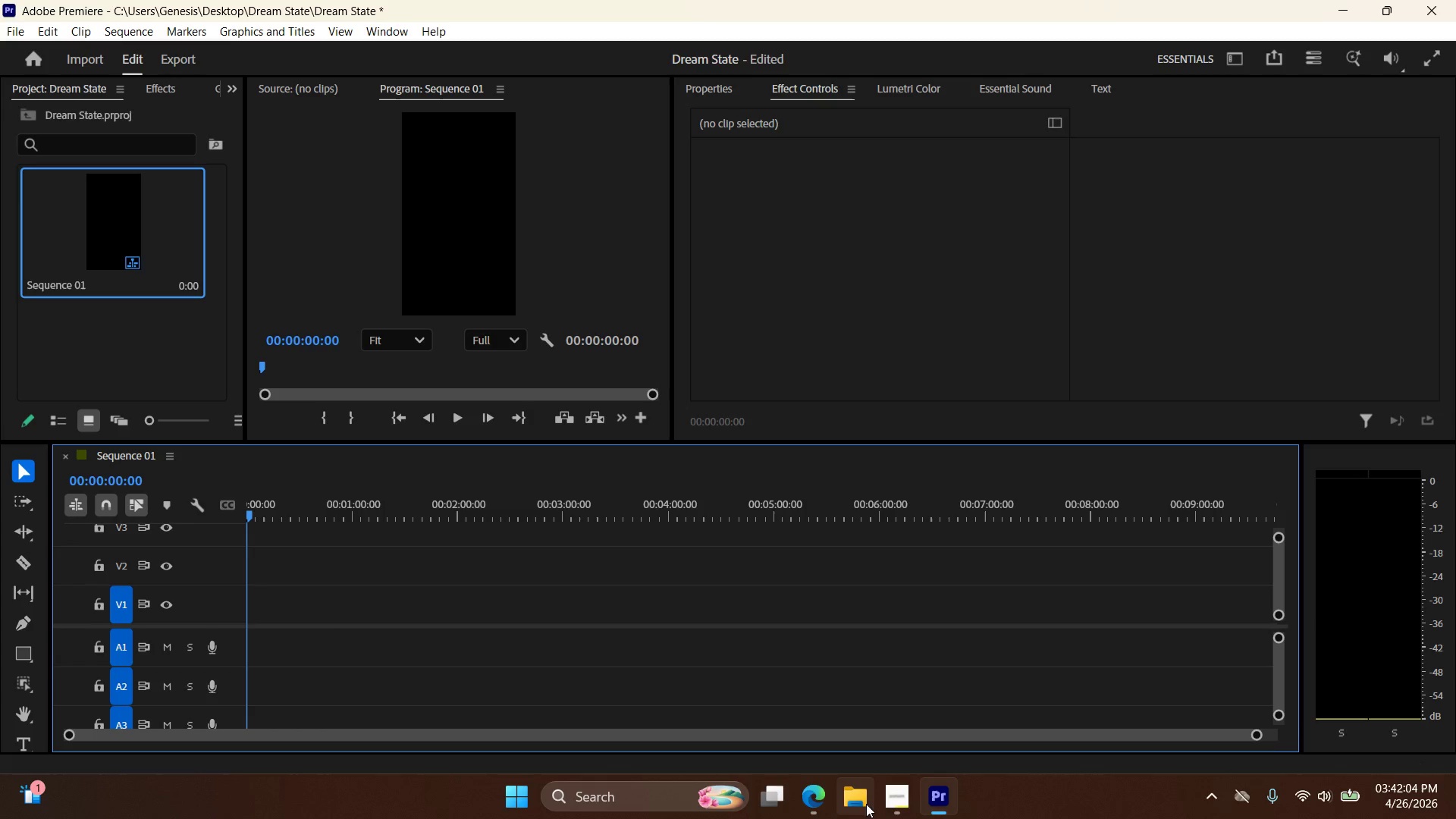 
left_click([893, 805])